 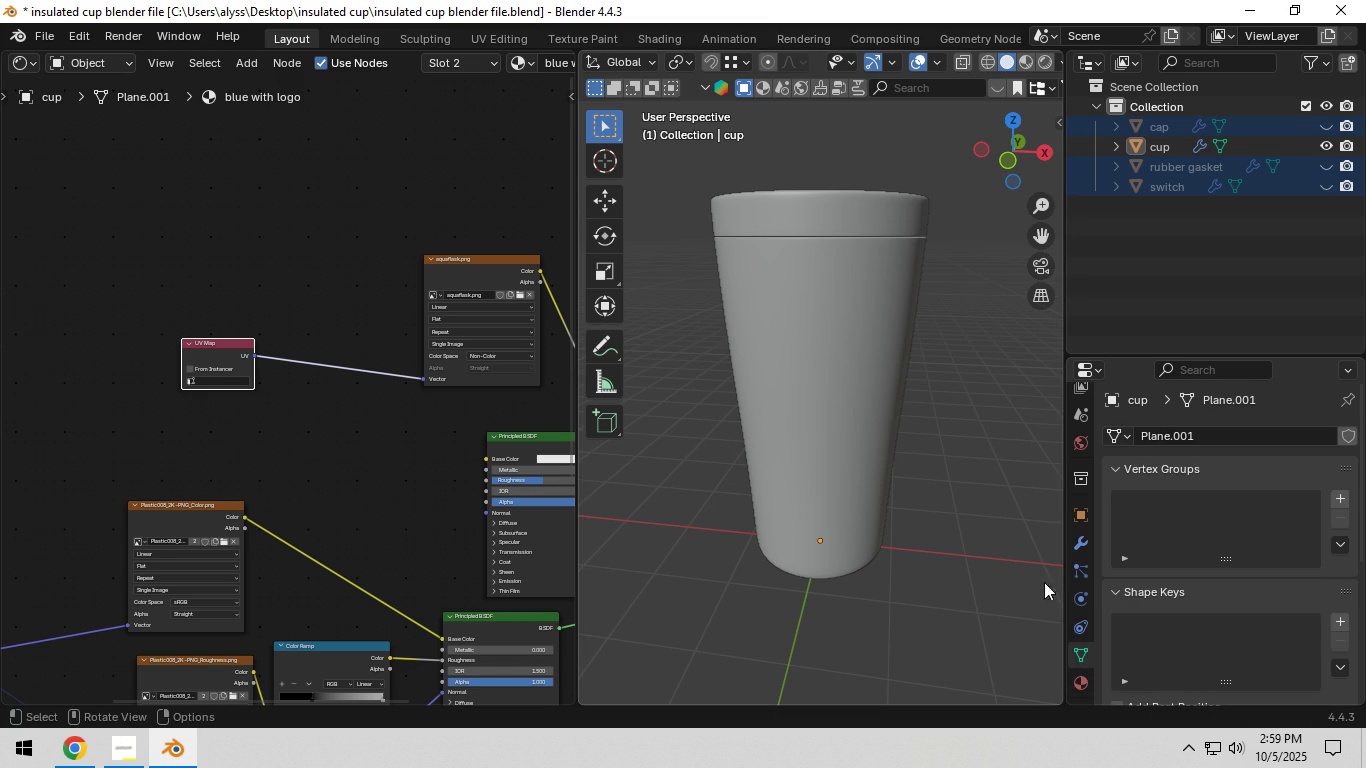 
scroll: coordinate [1172, 613], scroll_direction: down, amount: 8.0
 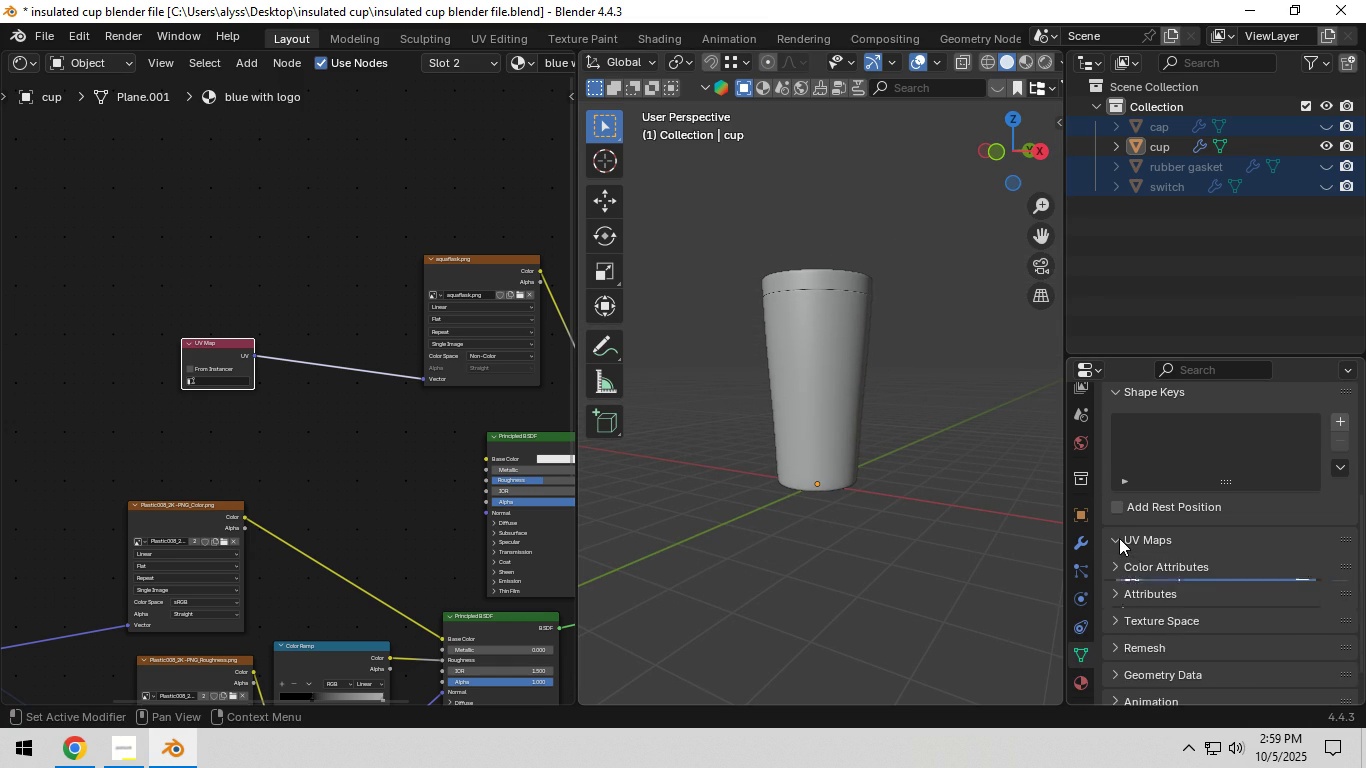 
left_click([1119, 538])
 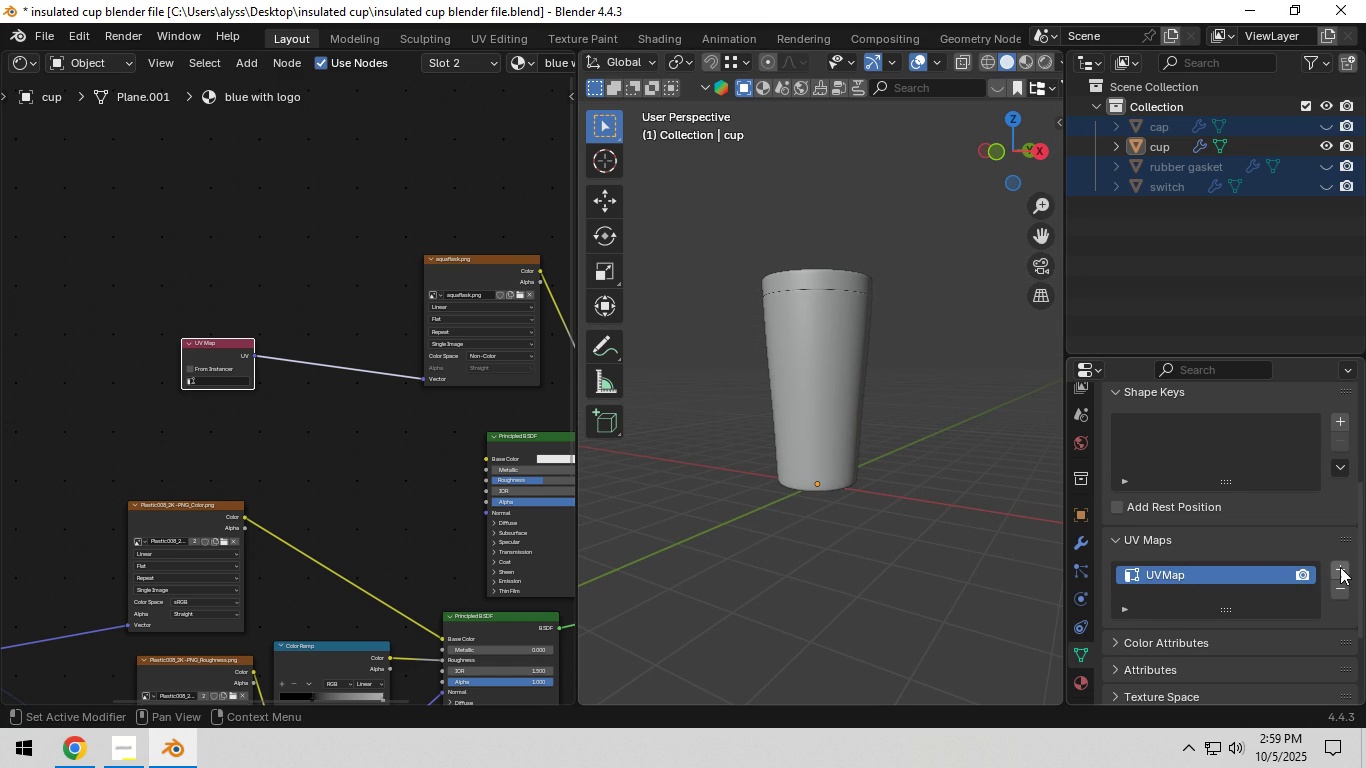 
left_click([1340, 567])
 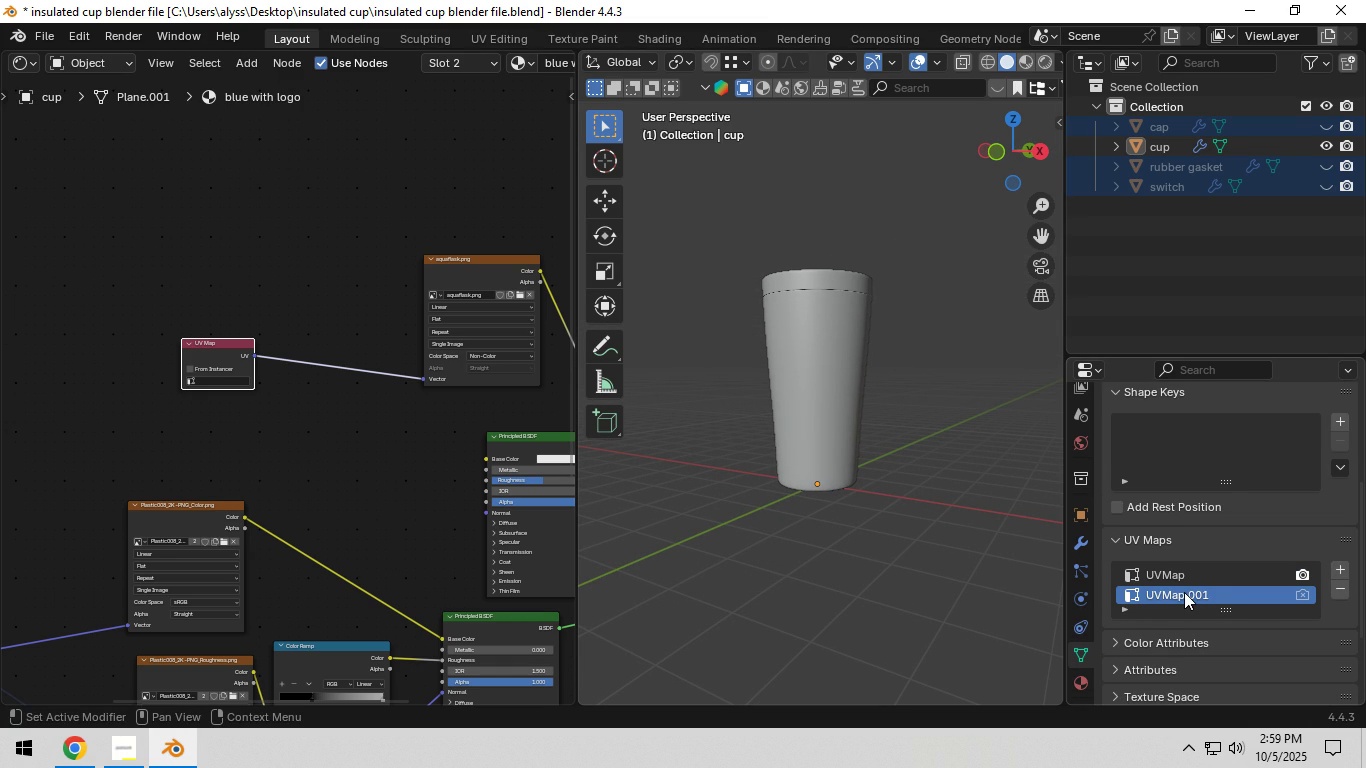 
left_click([1184, 592])
 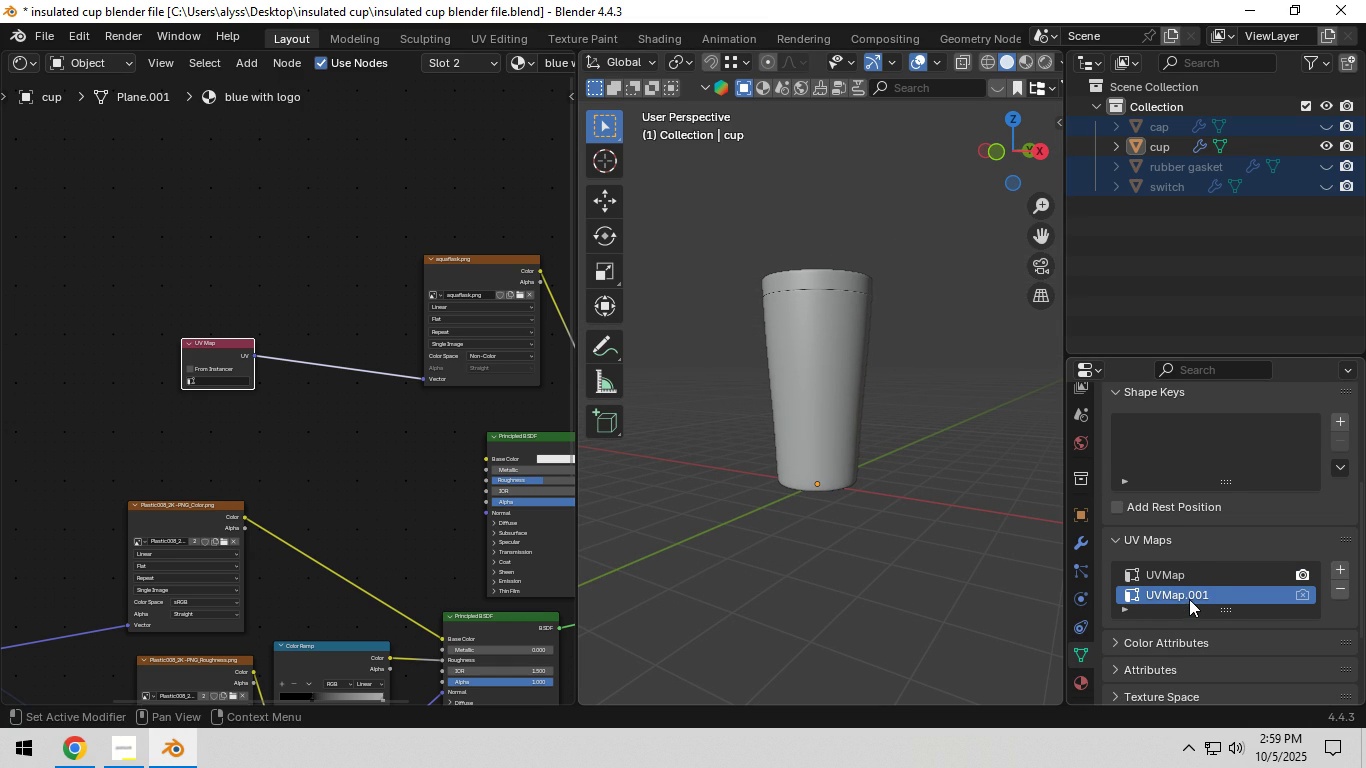 
double_click([1189, 599])
 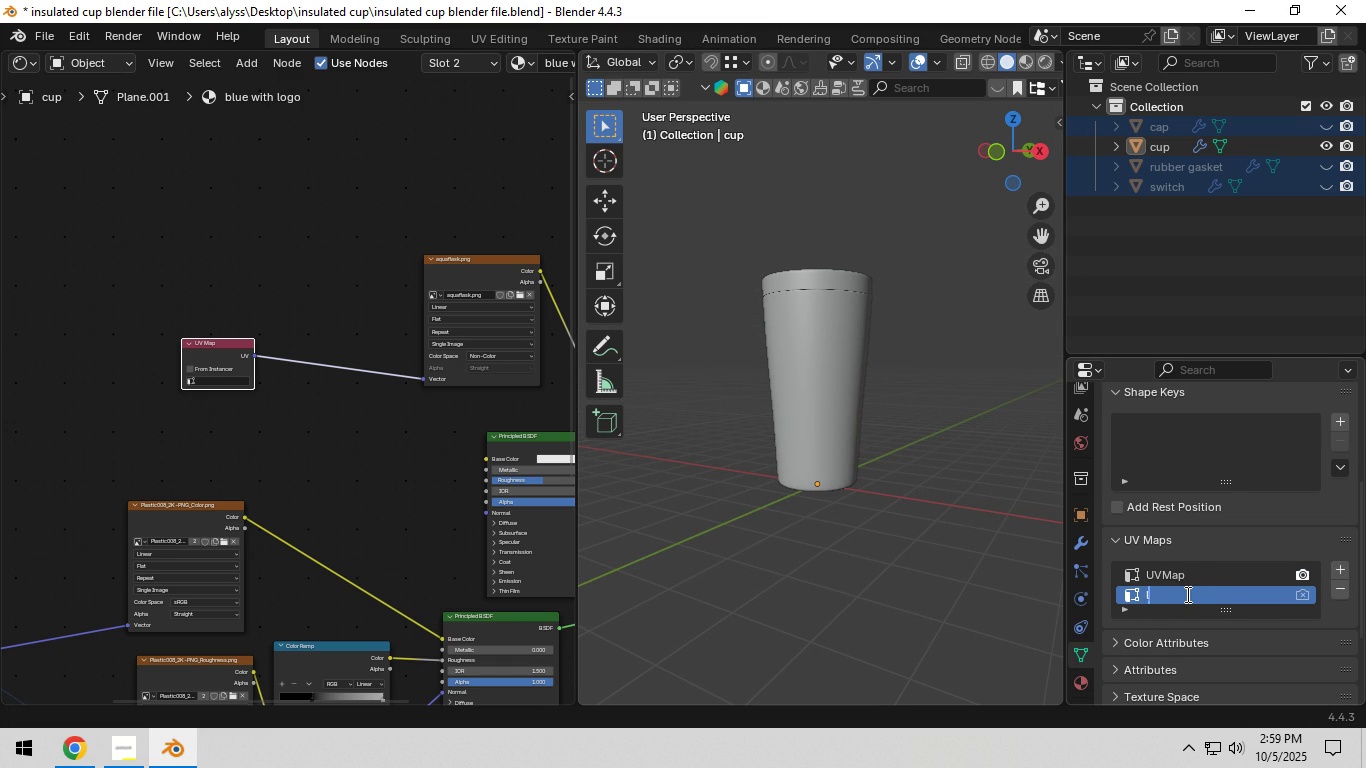 
type(logo)
 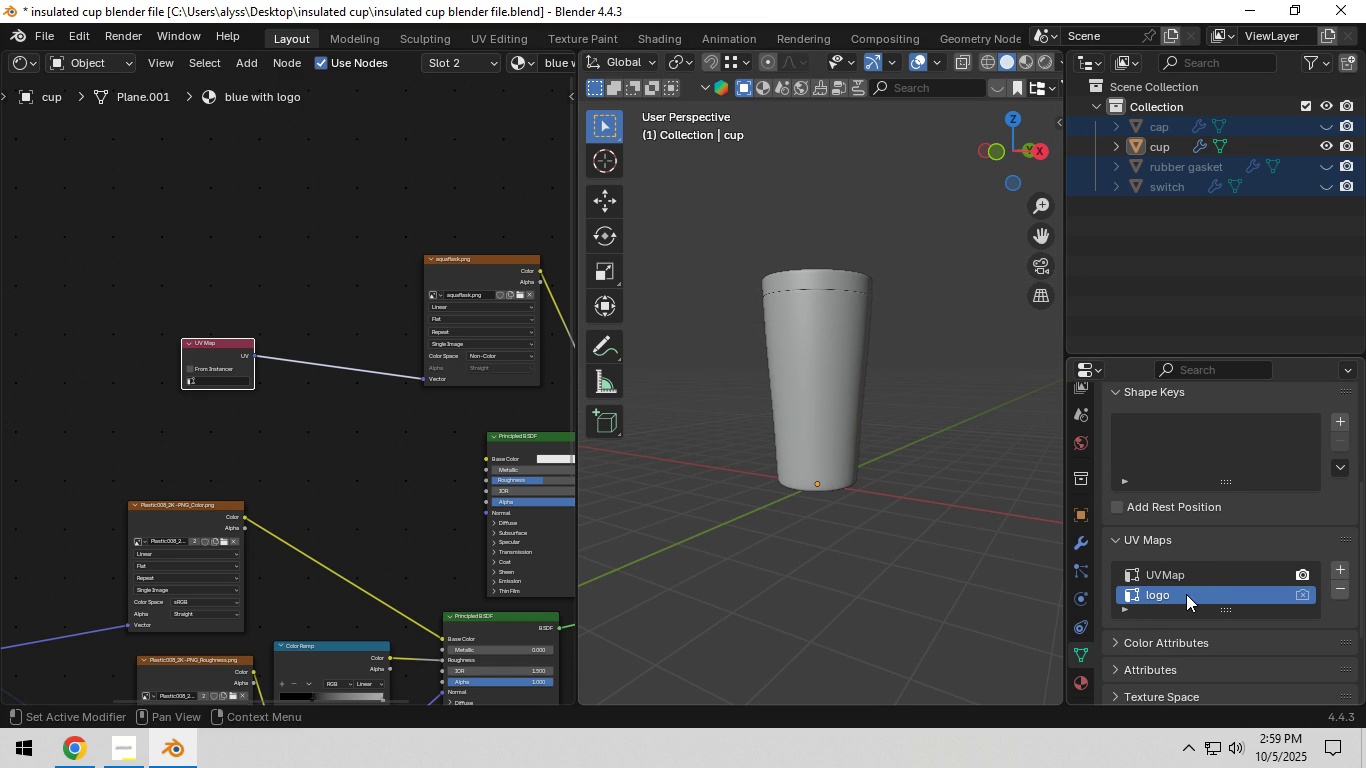 
key(Enter)
 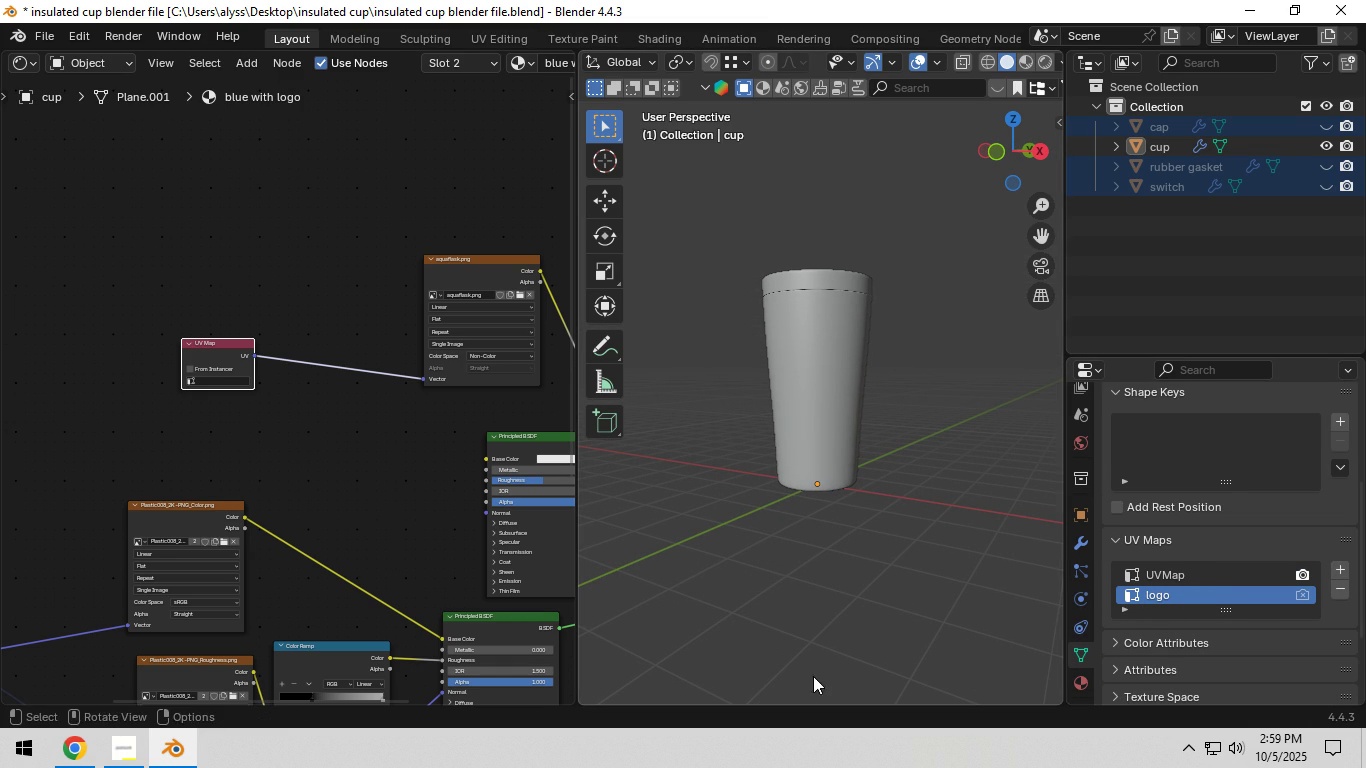 
left_click([802, 667])
 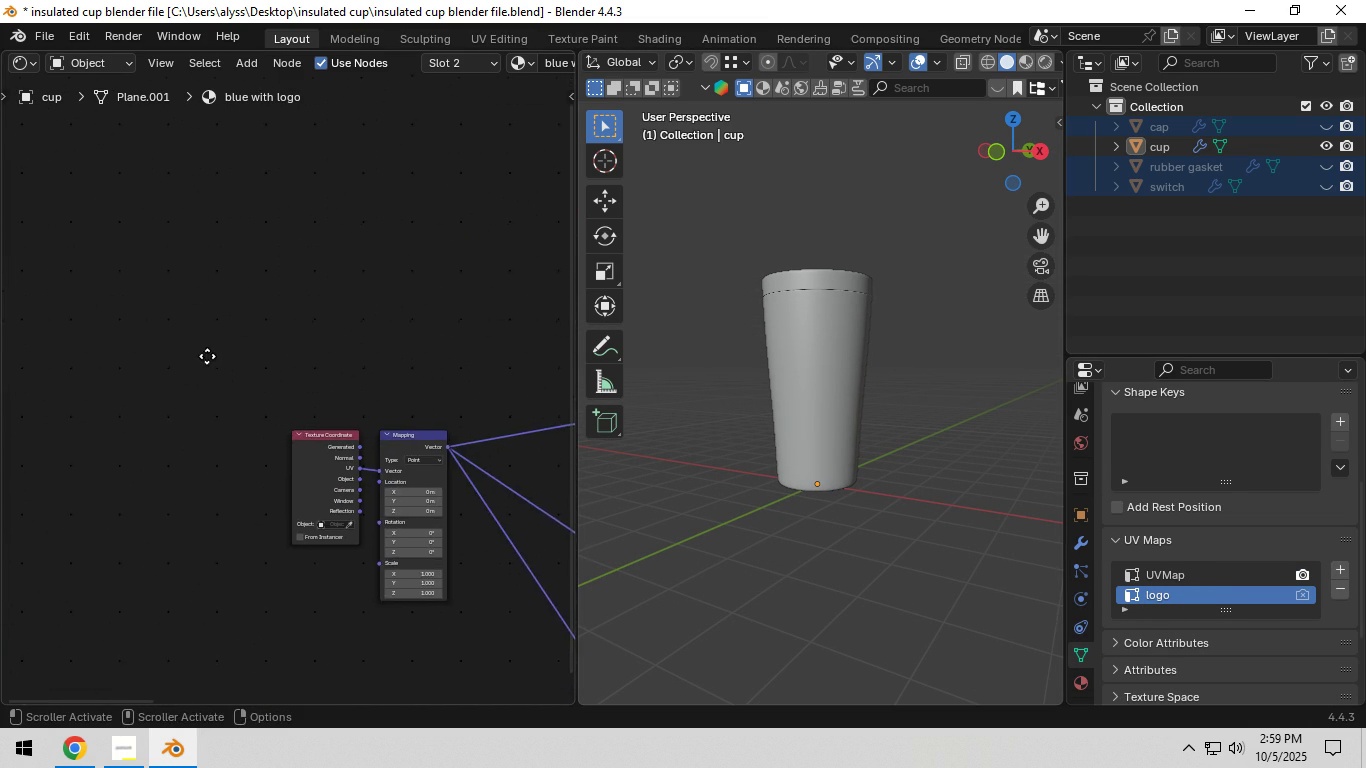 
scroll: coordinate [300, 419], scroll_direction: up, amount: 5.0
 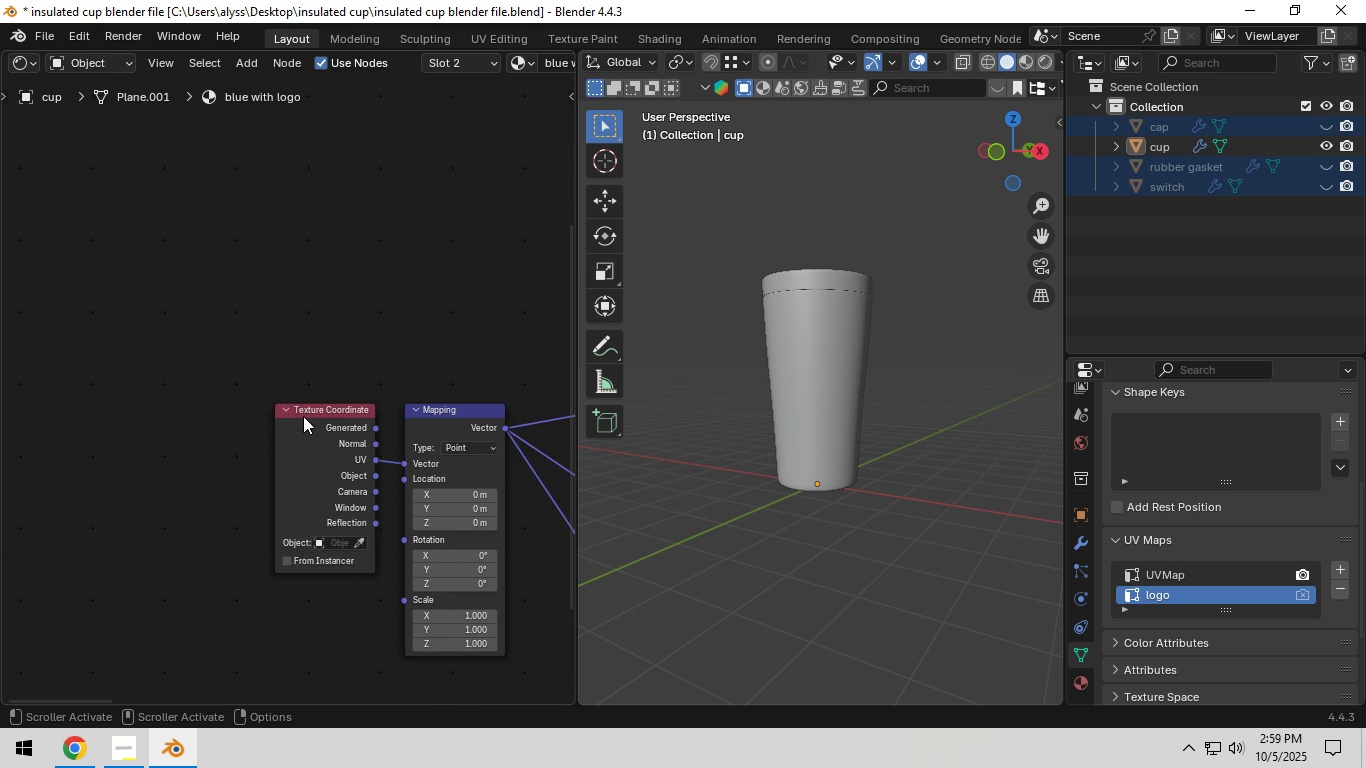 
left_click([303, 416])
 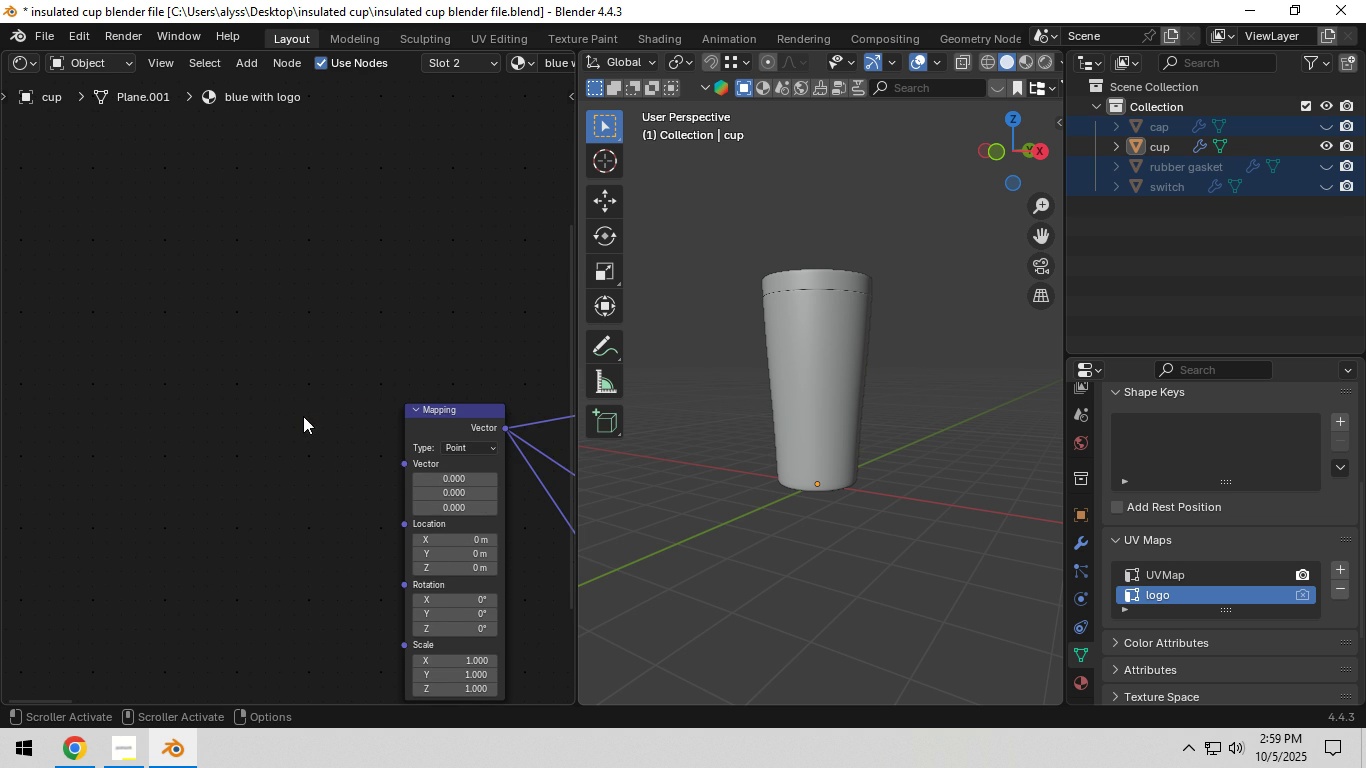 
key(X)
 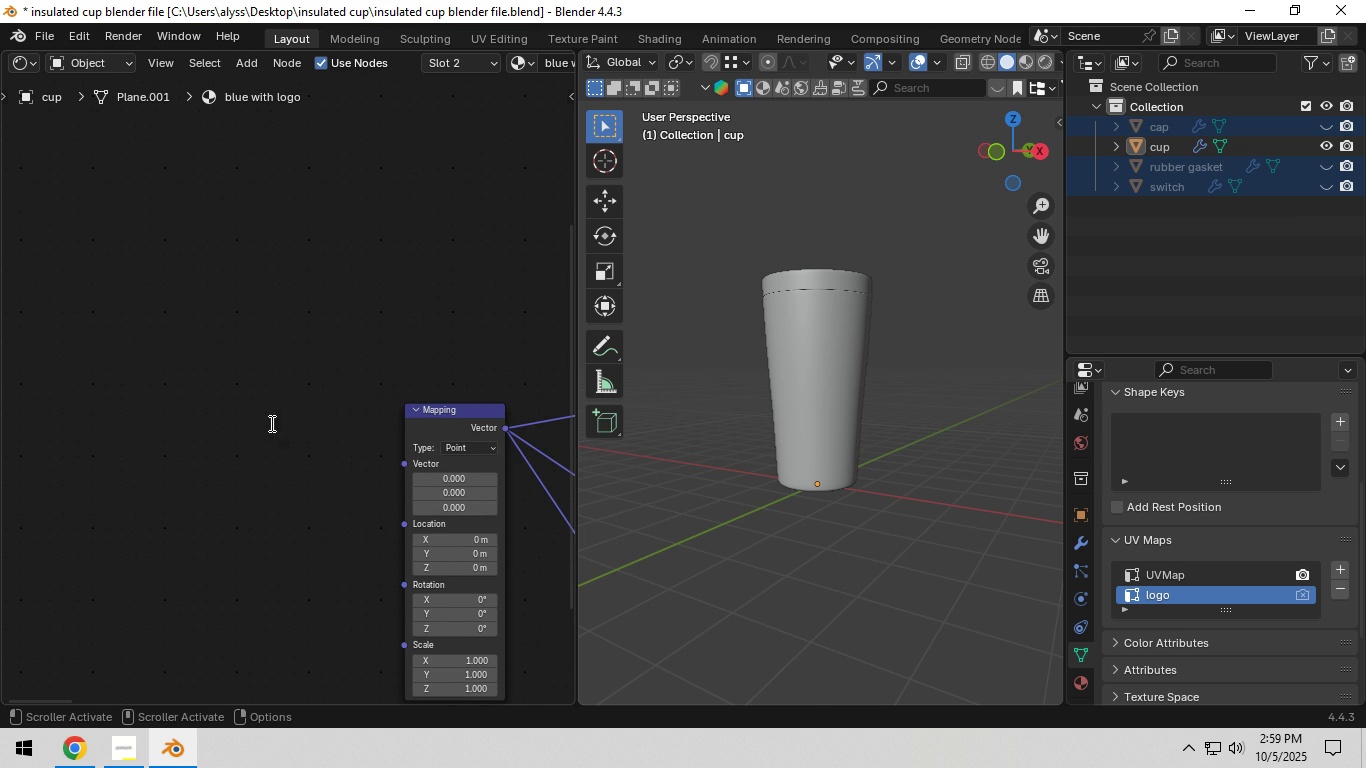 
left_click([270, 423])
 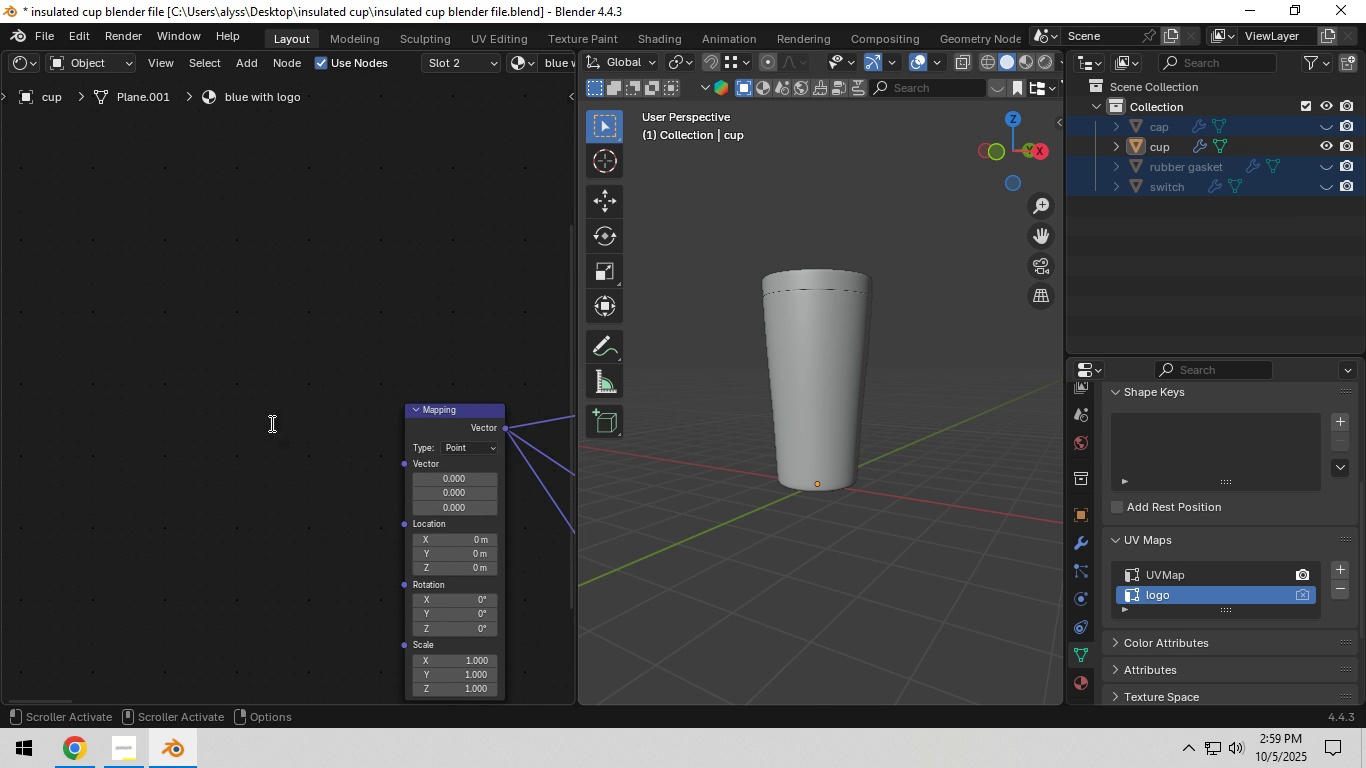 
key(F3)
 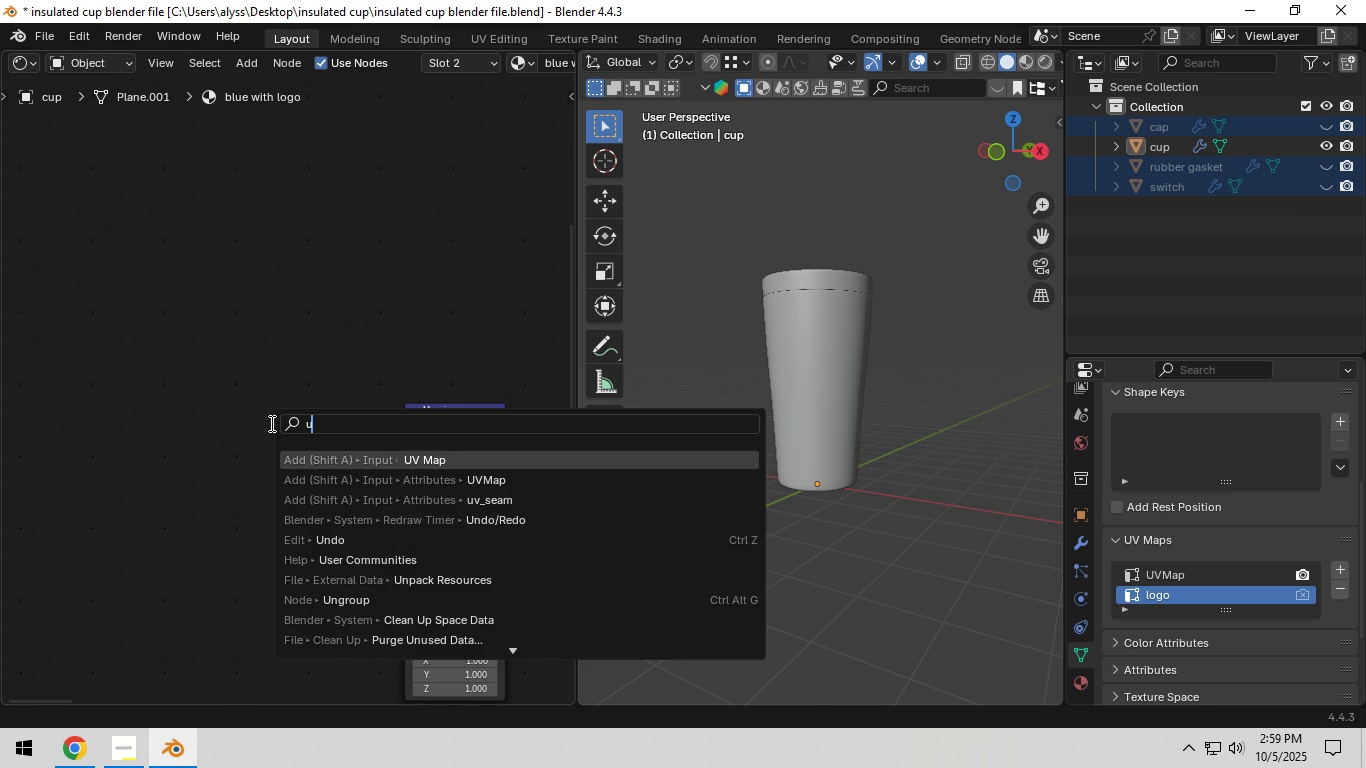 
key(U)
 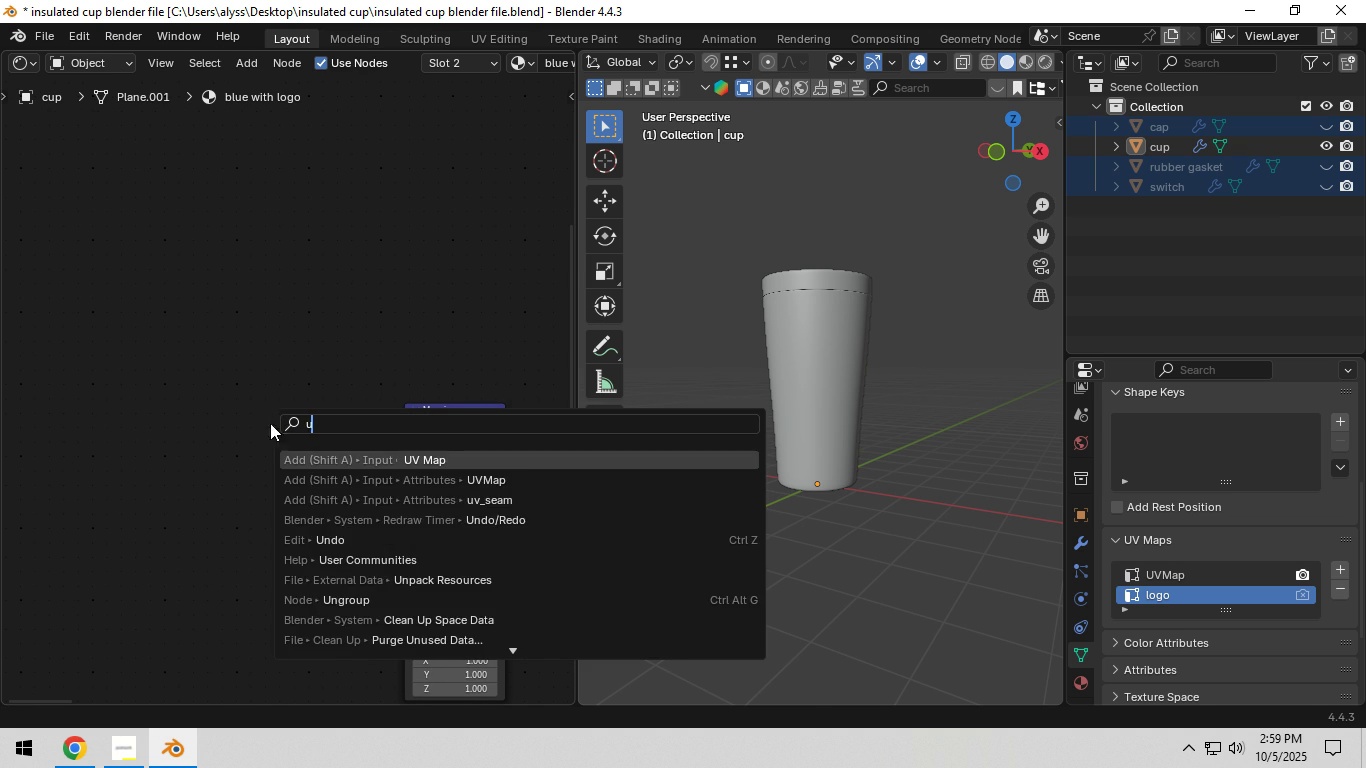 
key(Enter)
 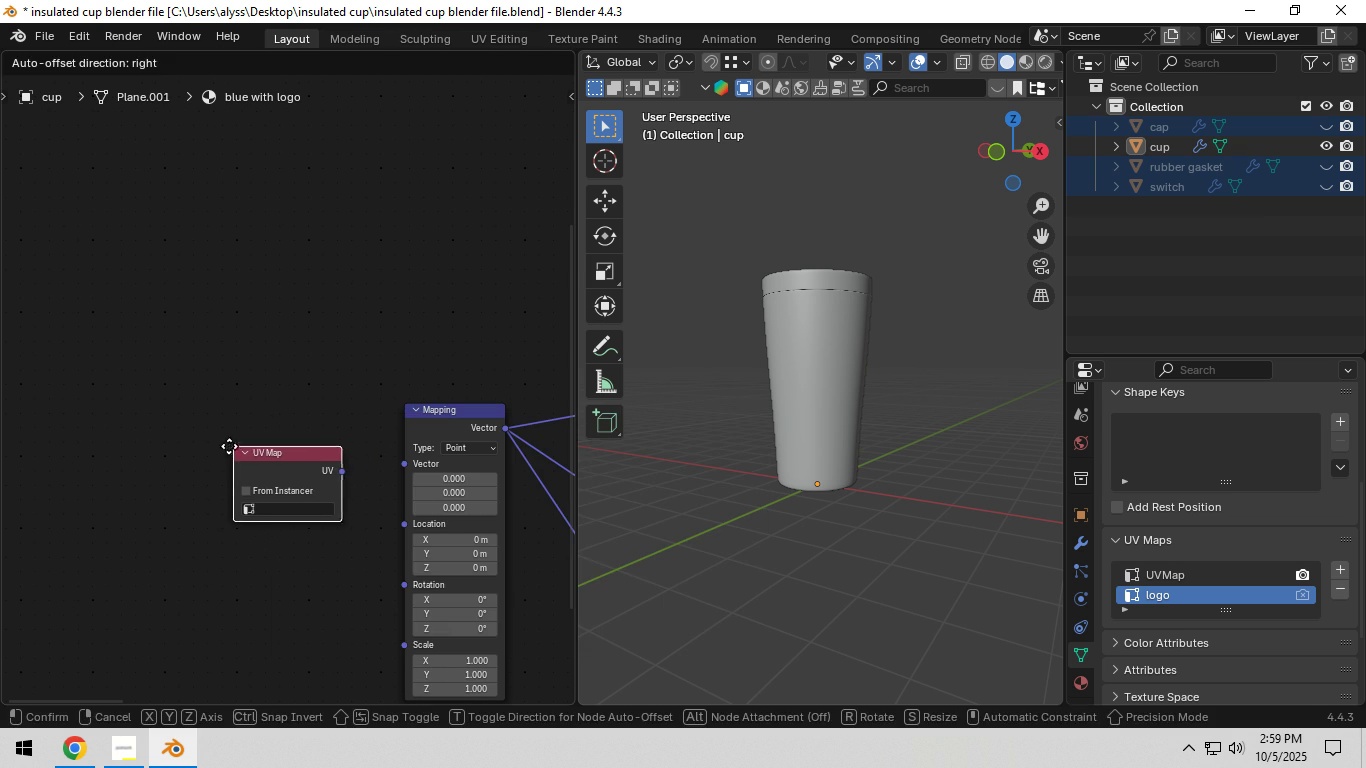 
left_click([183, 463])